 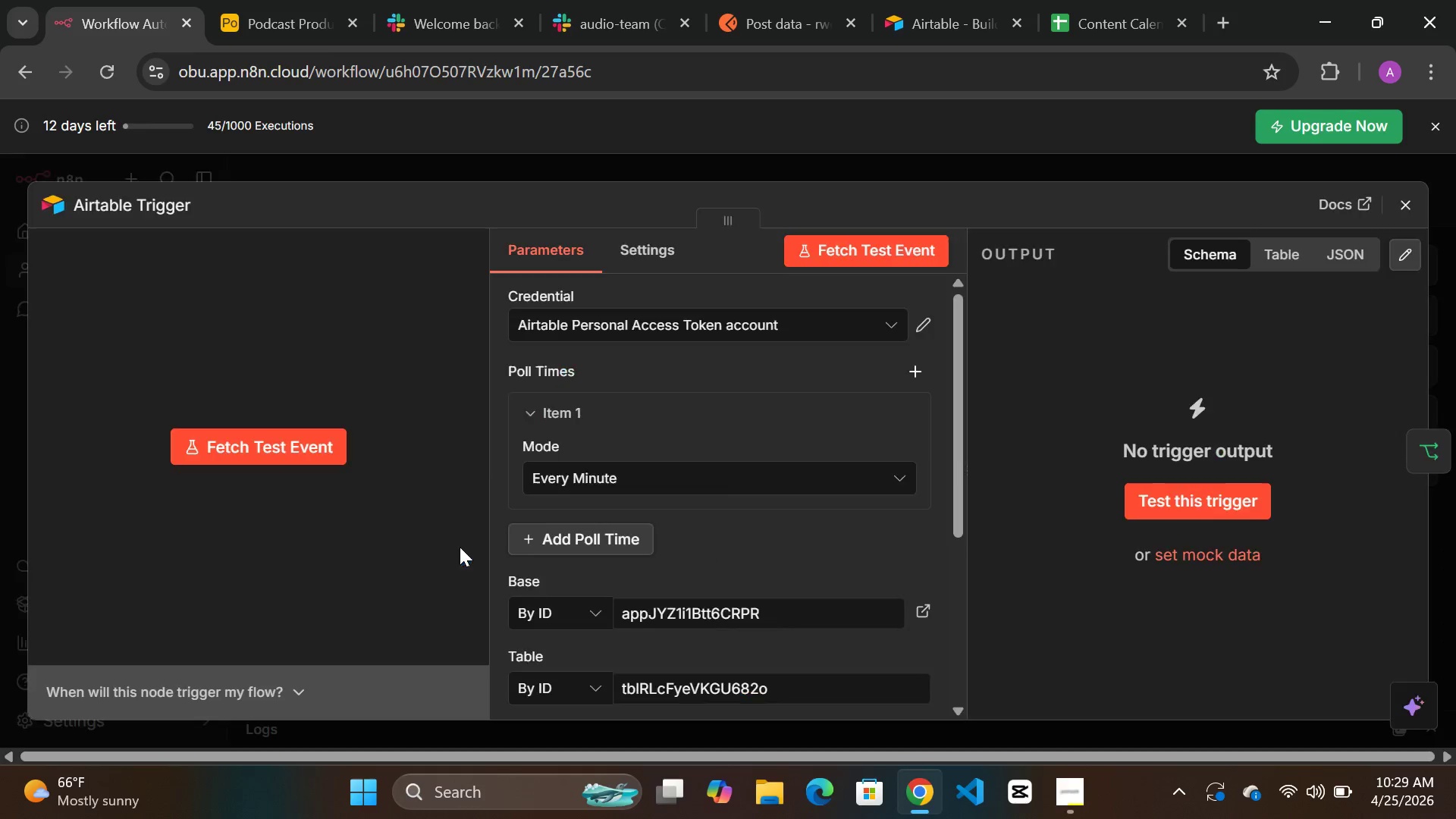 
double_click([140, 200])
 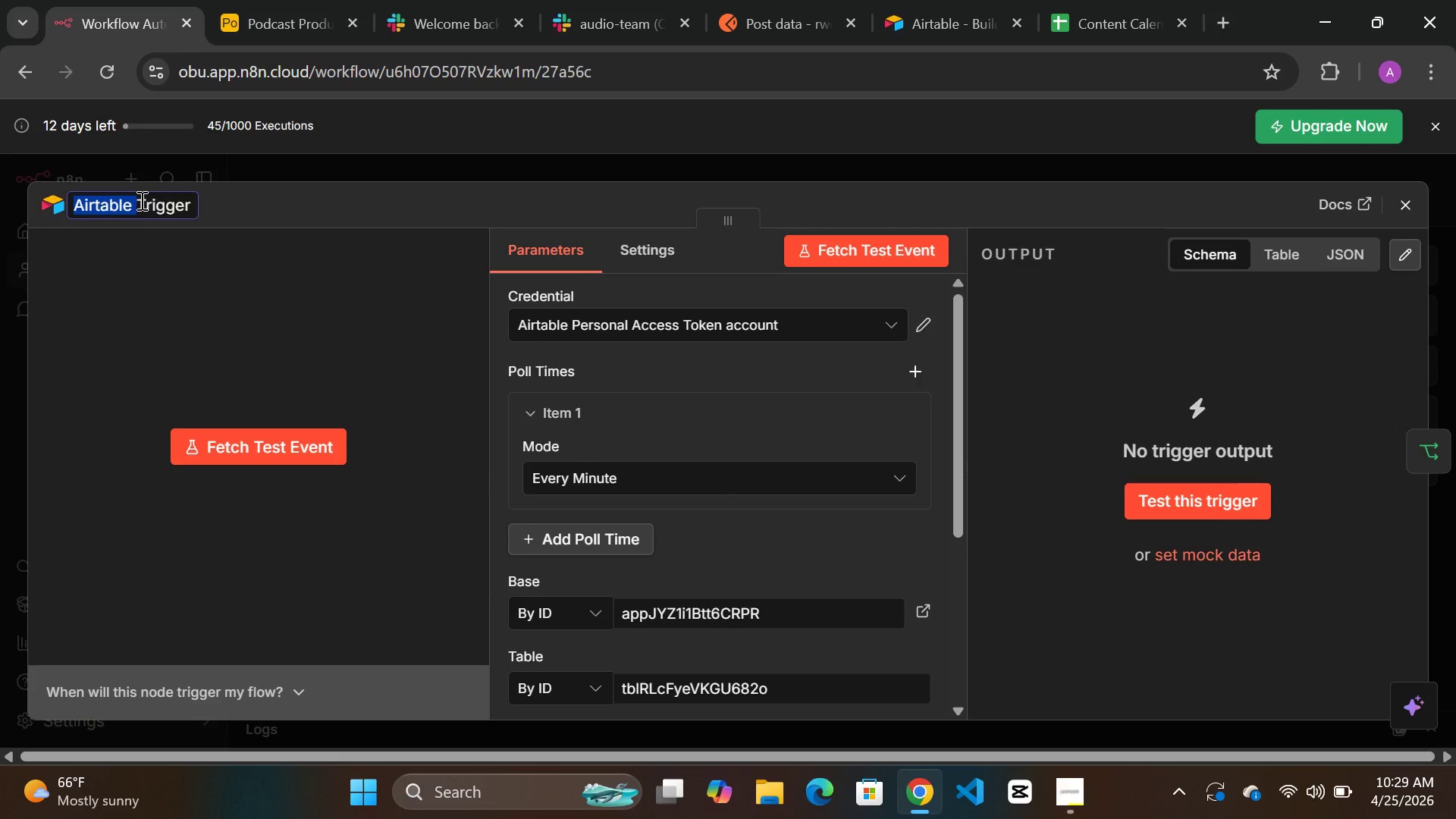 
key(Control+A)
 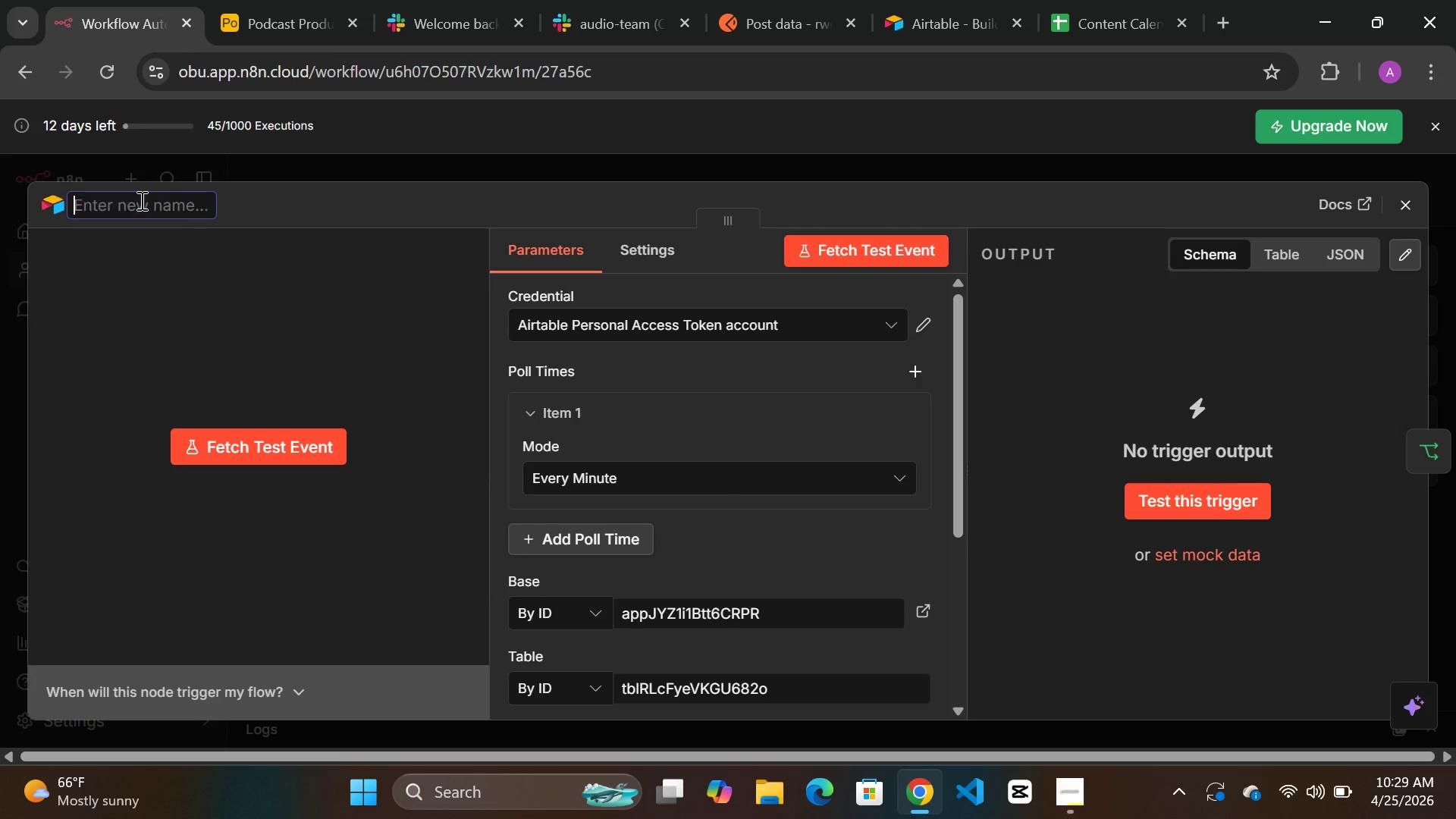 
type([Delete]Monitor Production D)
key(Backspace)
type(status Updates)
 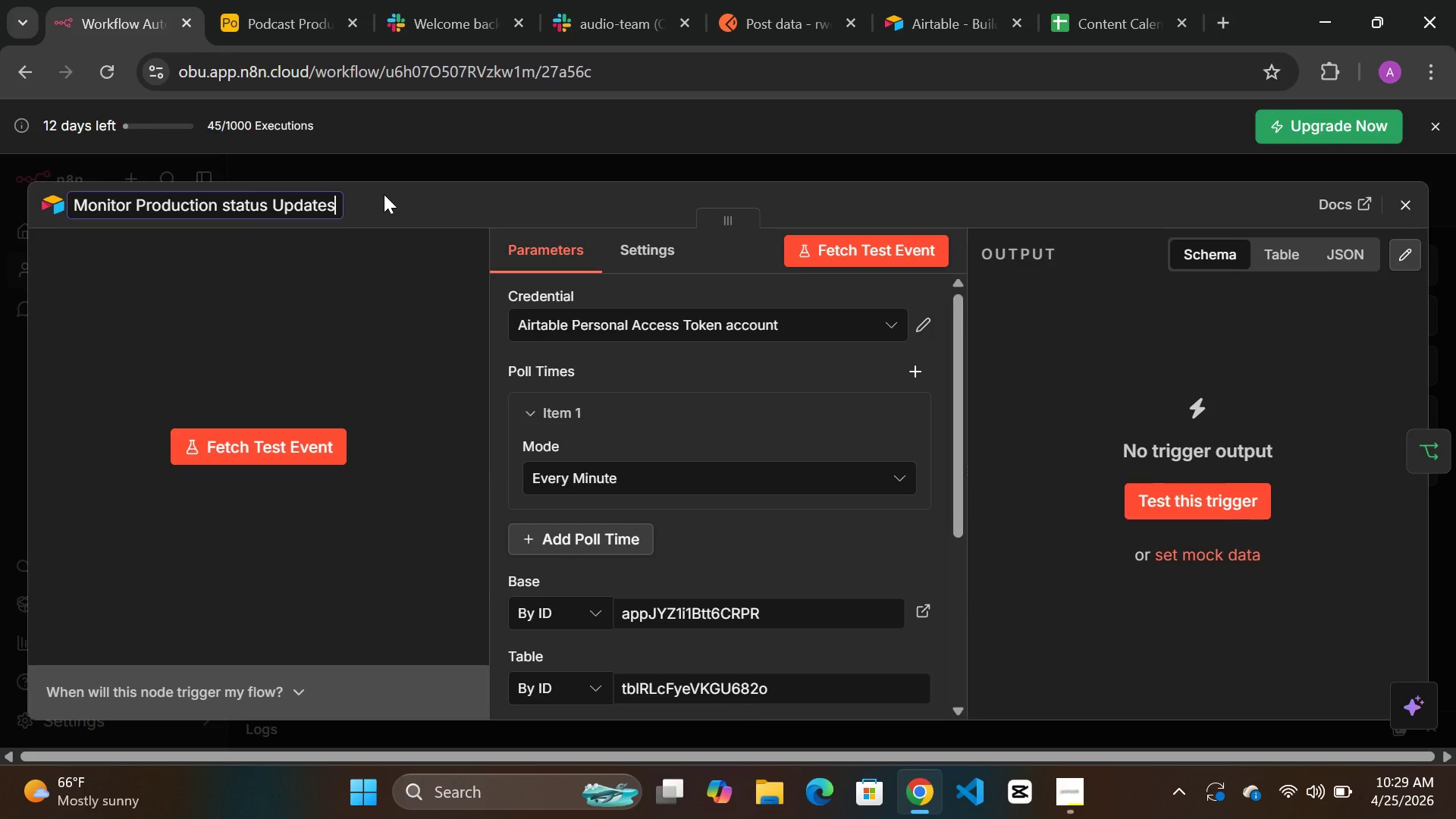 
left_click([384, 194])
 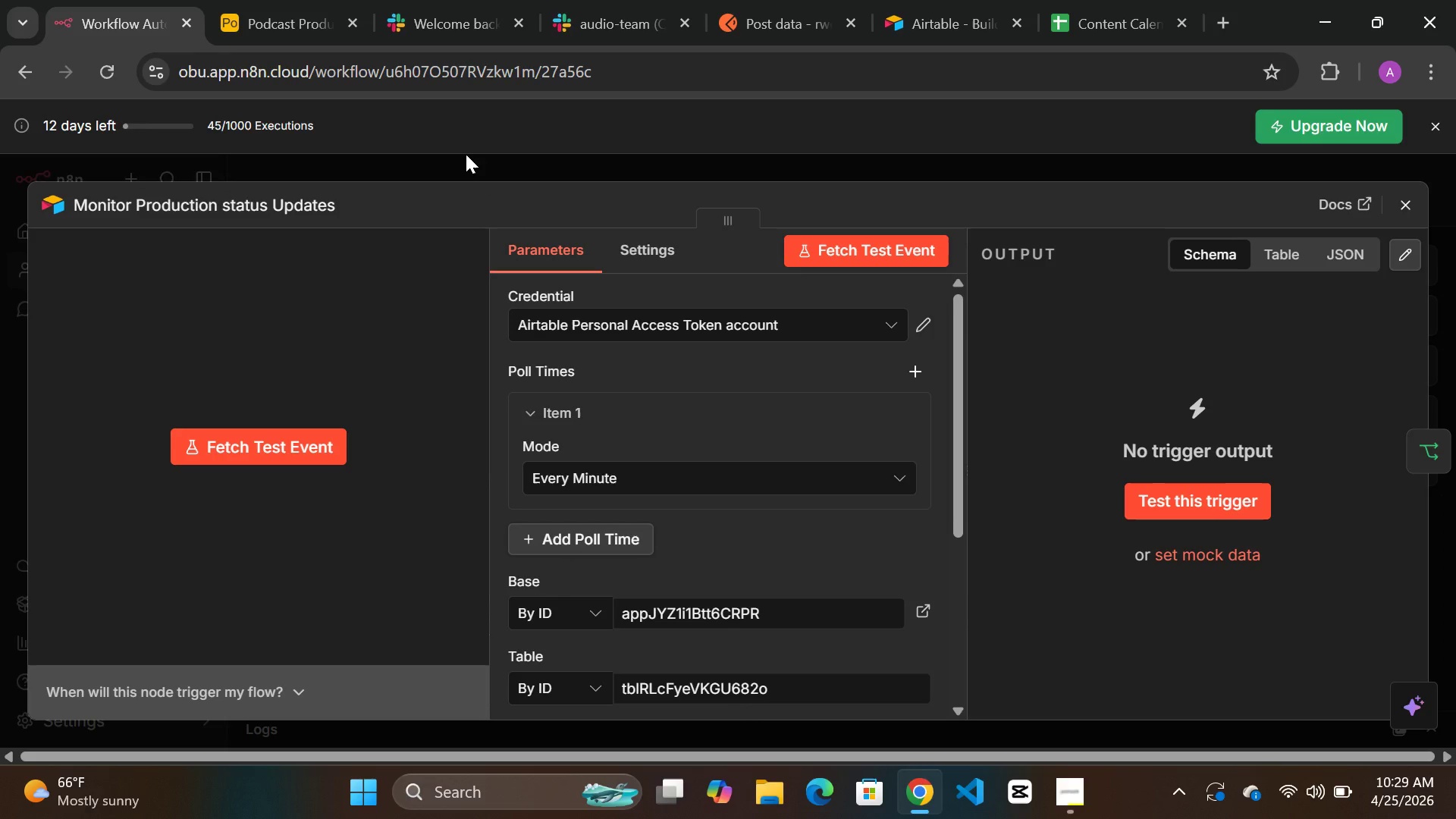 
left_click([466, 154])
 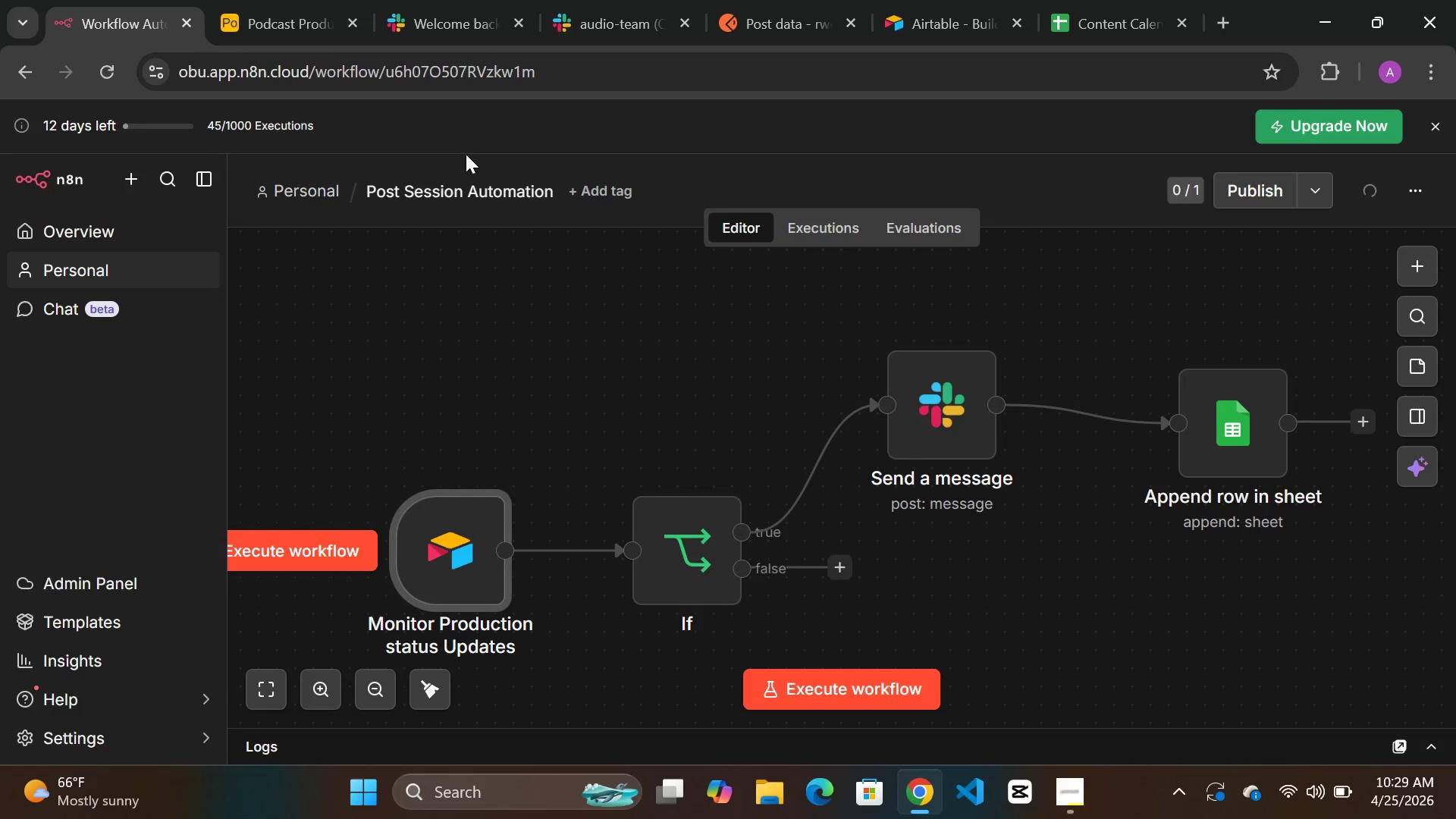 
wait(8.55)
 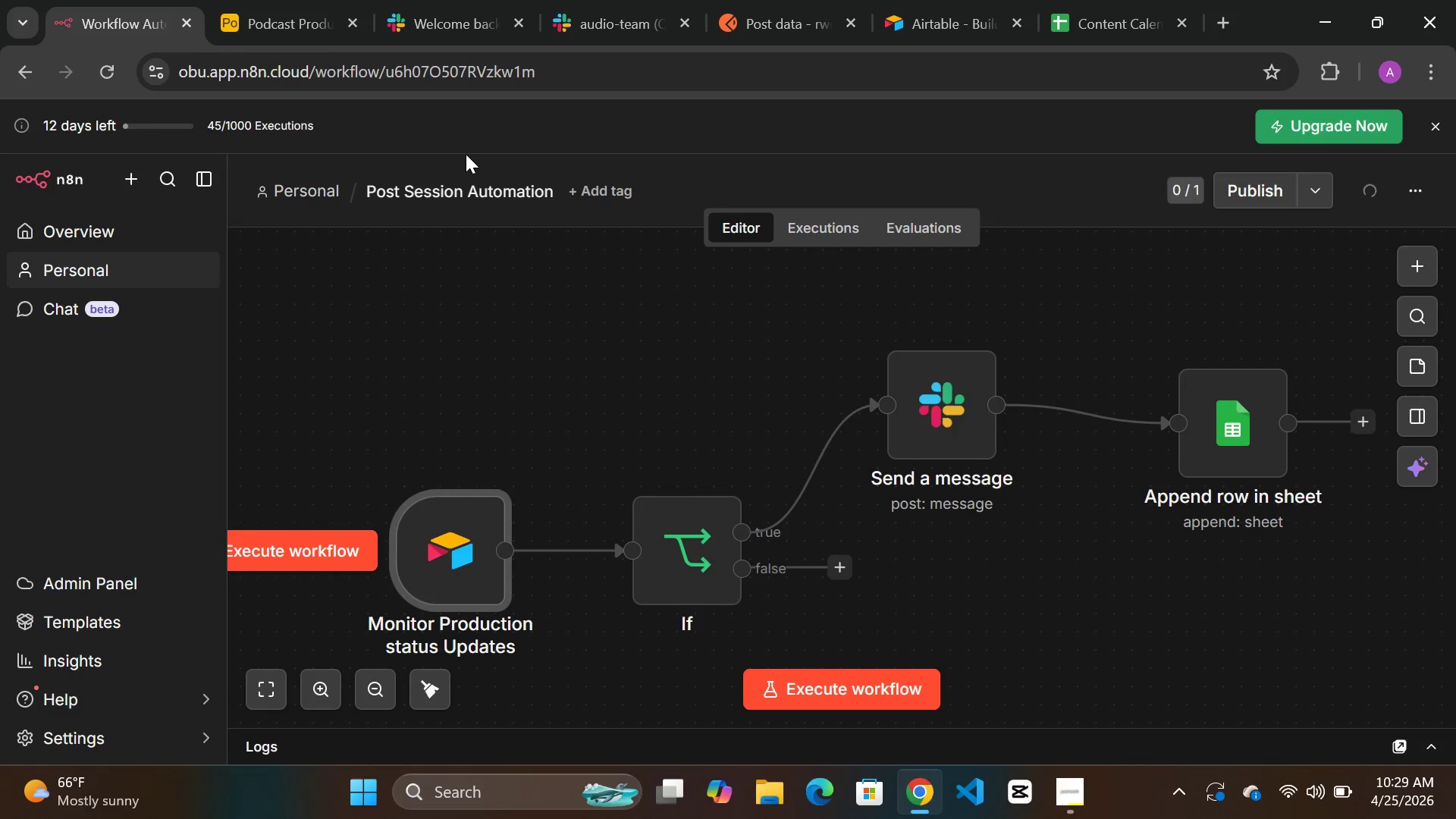 
double_click([686, 553])
 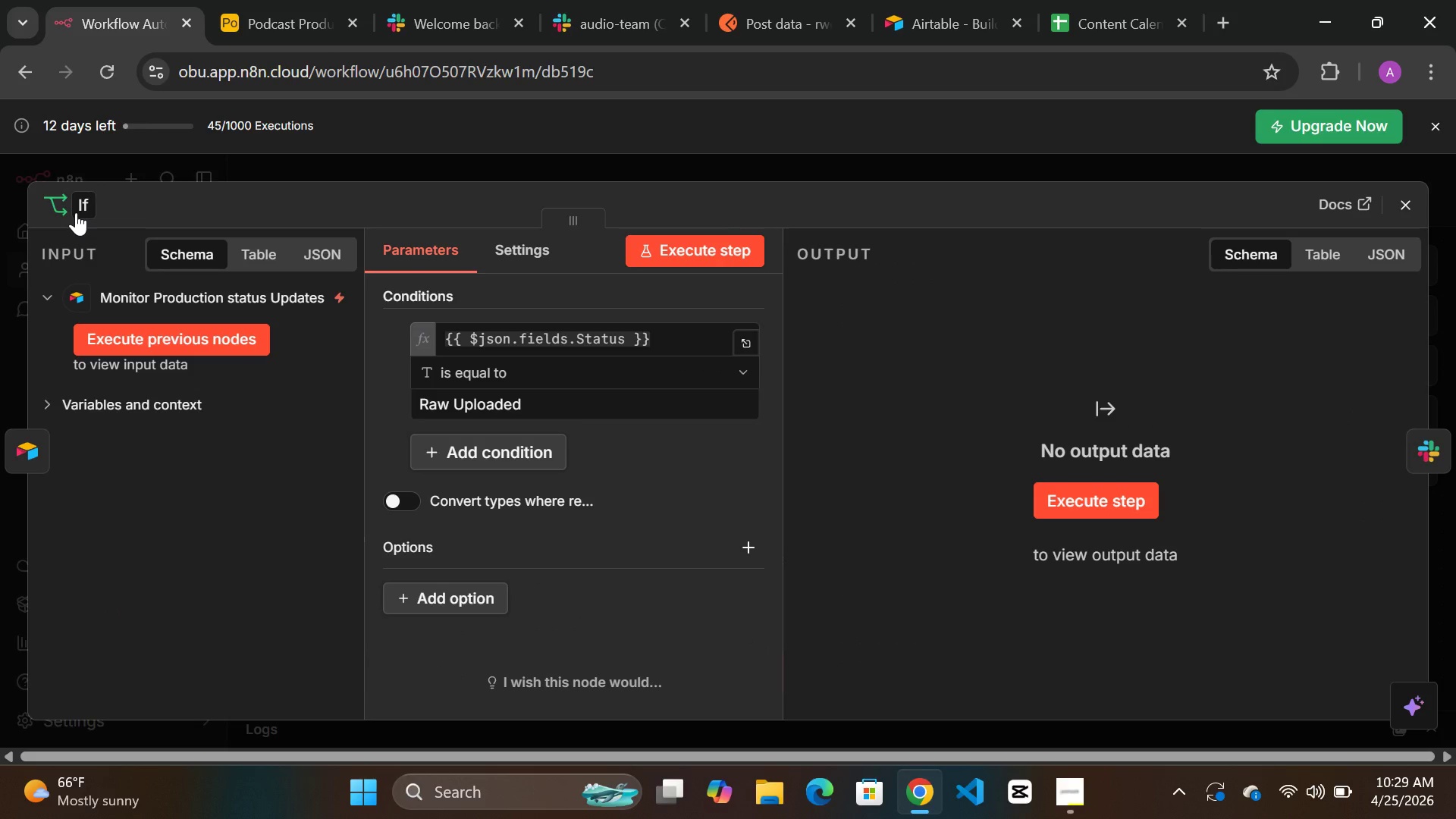 
left_click([76, 212])
 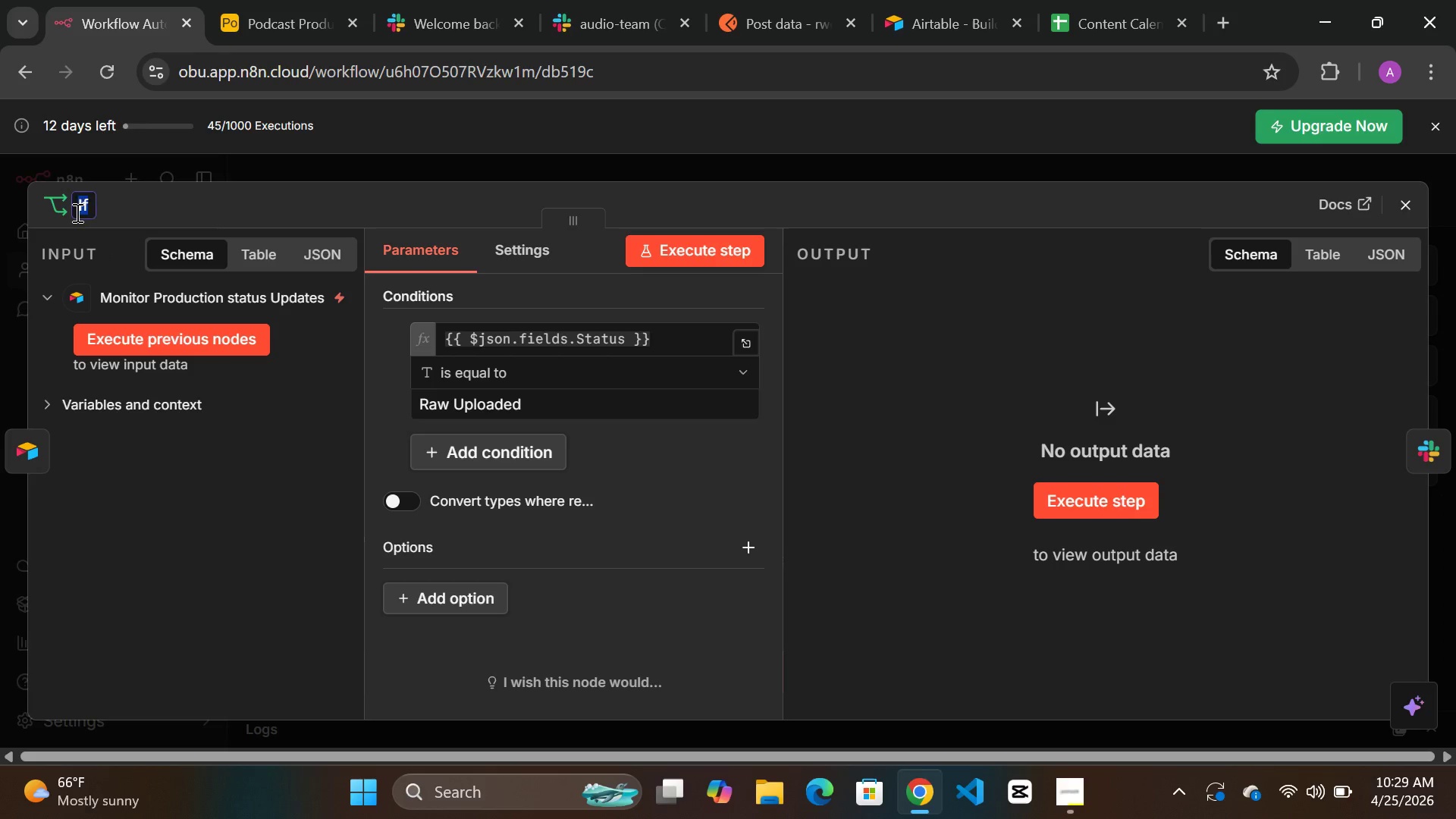 
type([Delete]Check for Raw upload completion)
 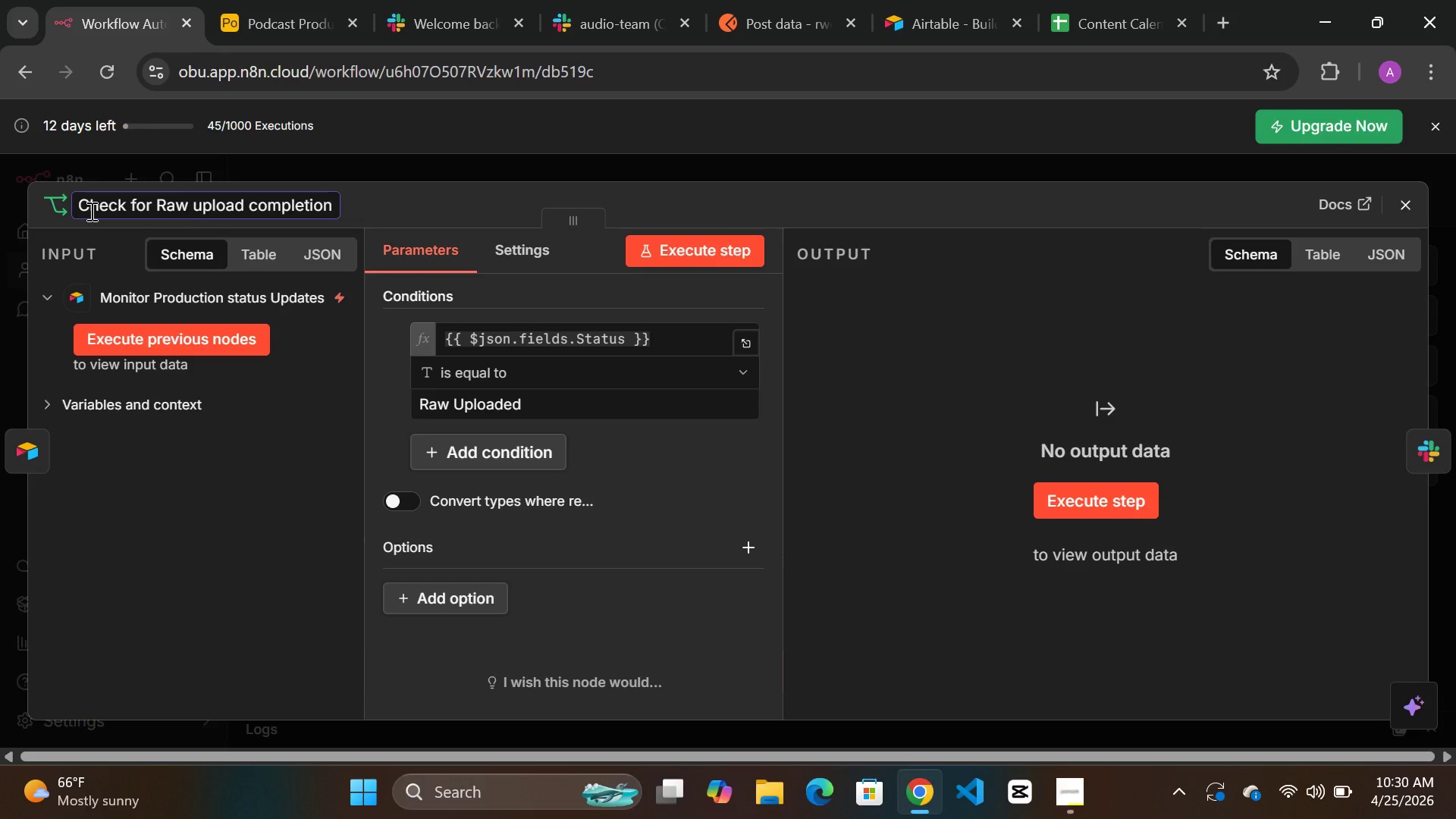 
left_click([384, 194])
 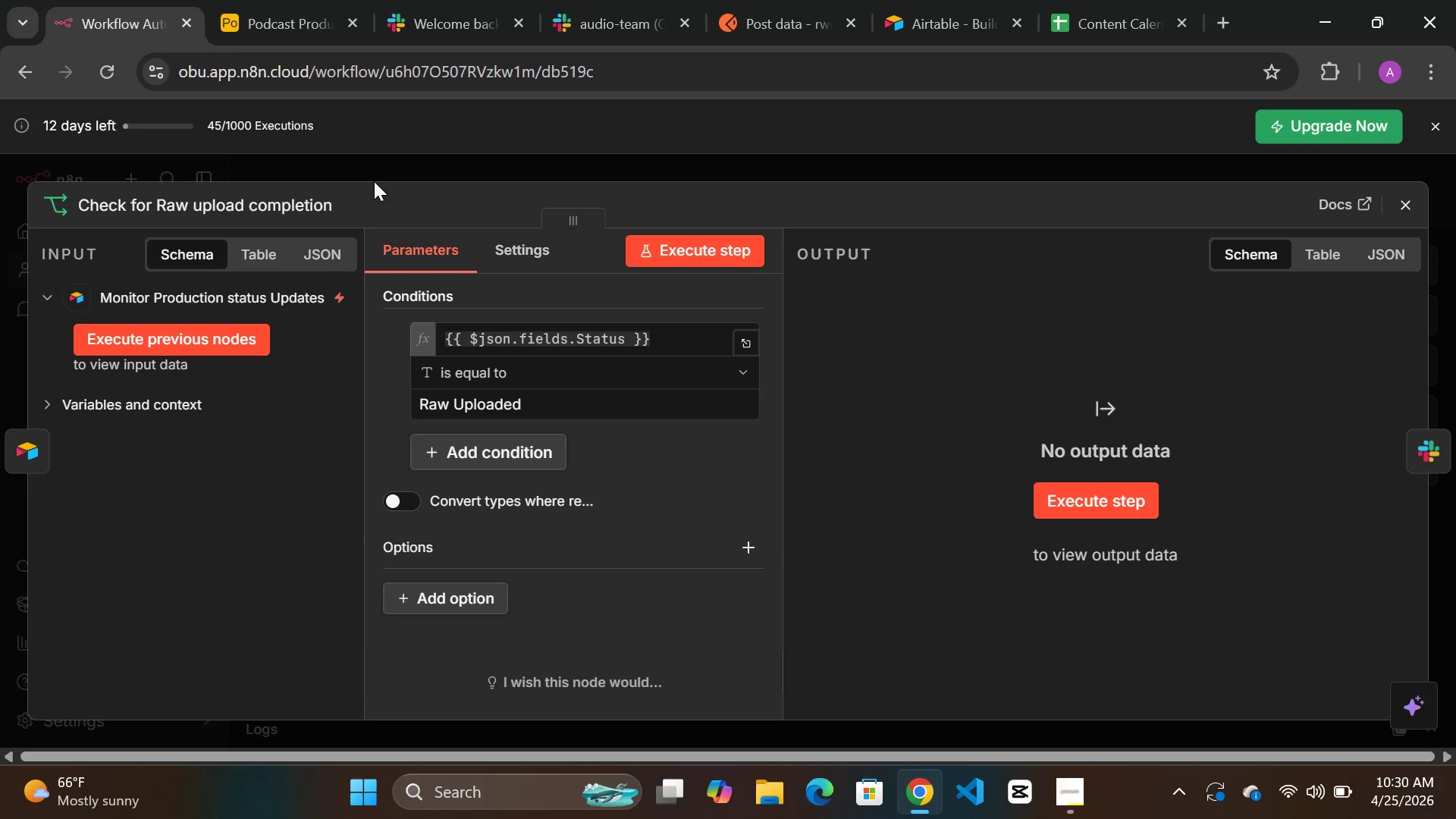 
wait(5.58)
 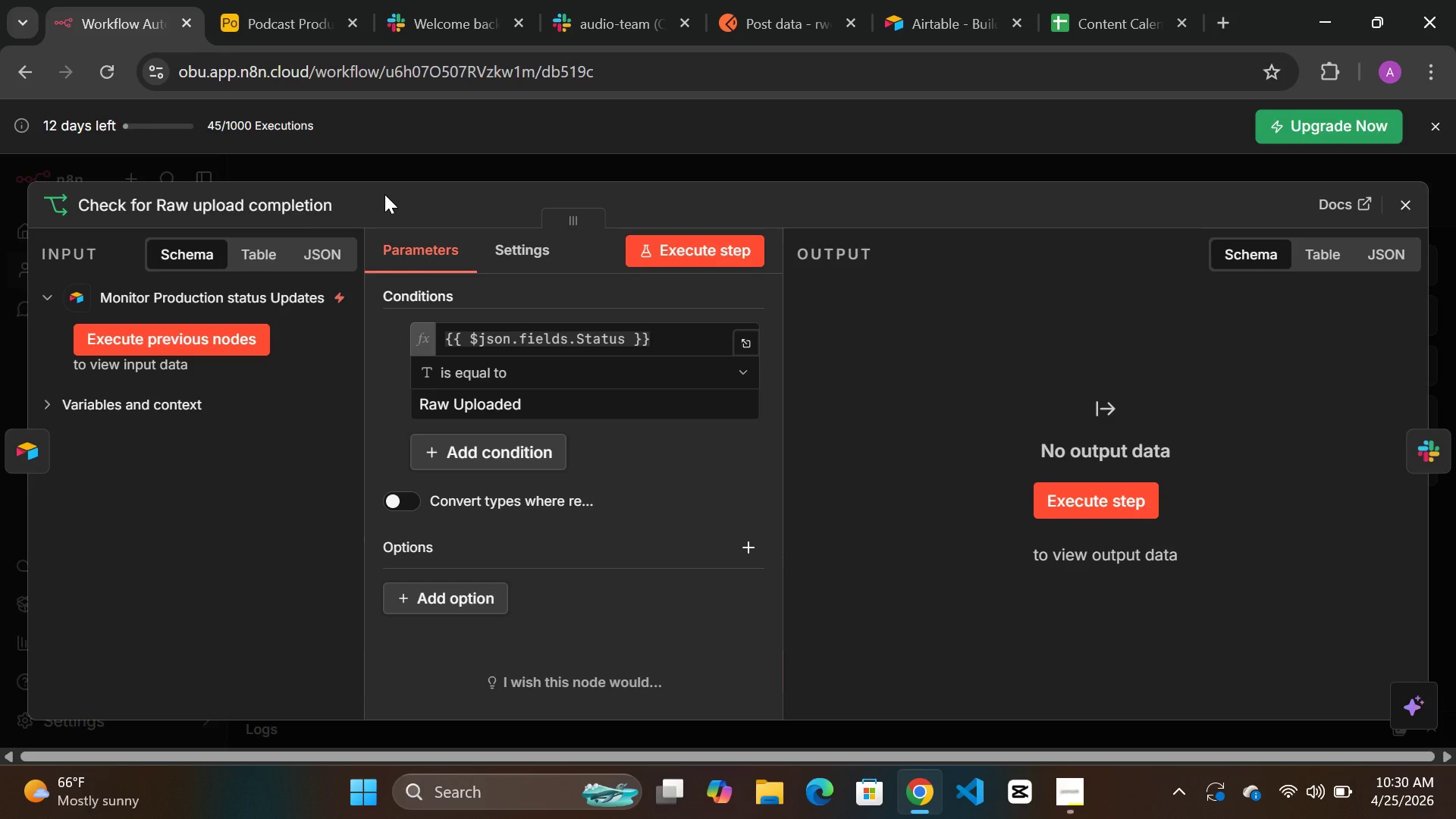 
left_click([444, 161])
 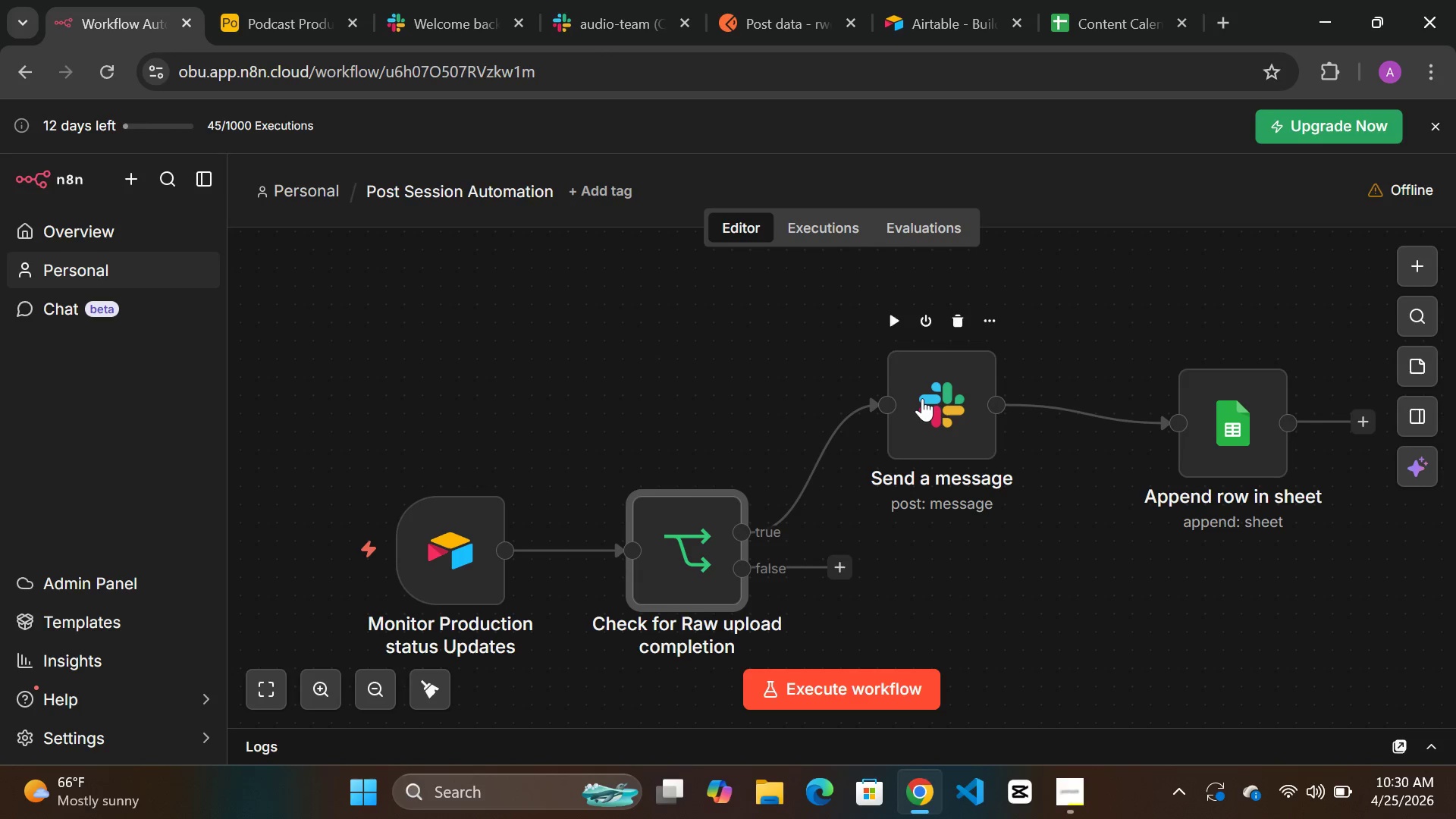 
double_click([922, 398])
 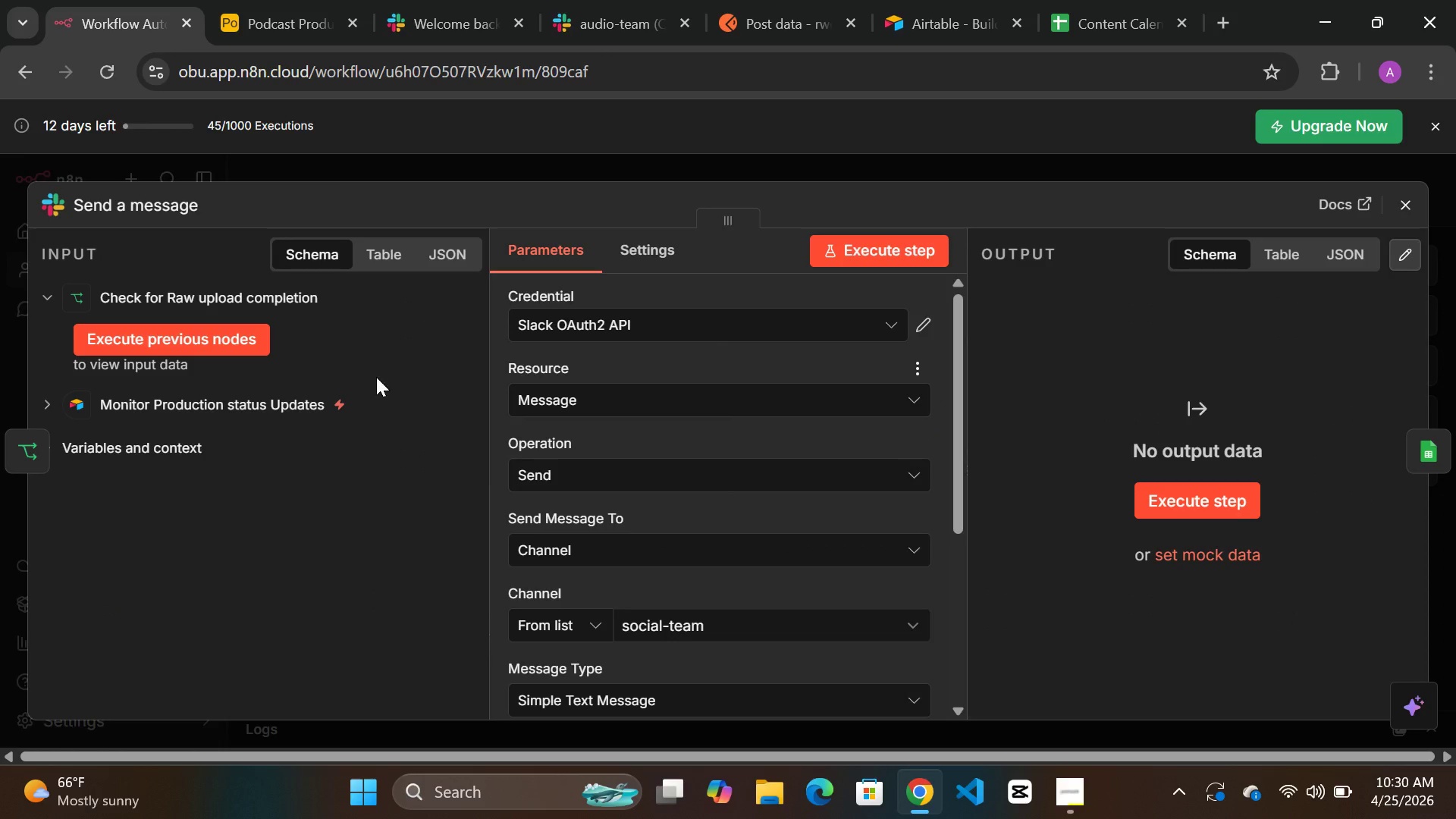 